 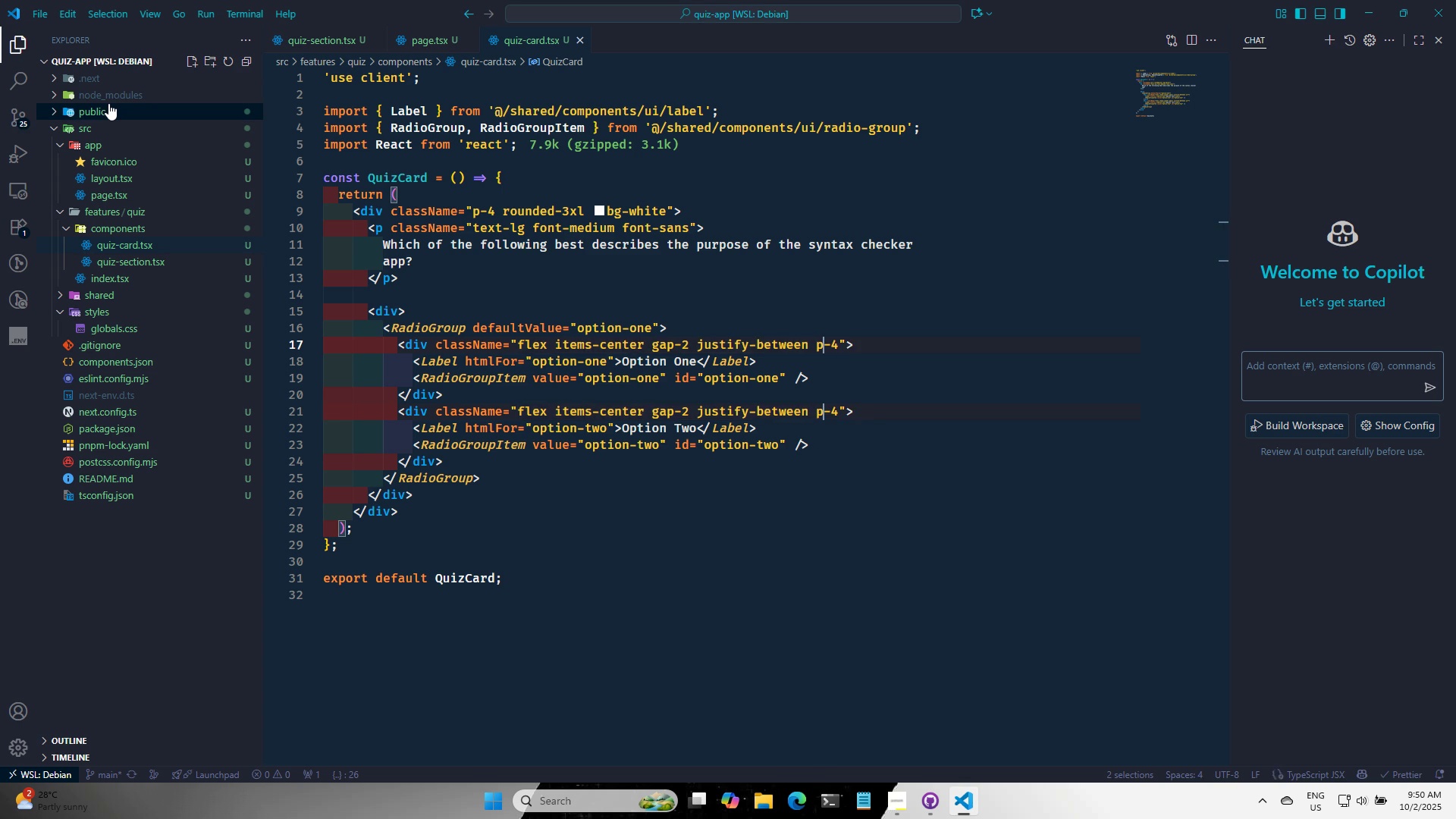 
key(Control+S)
 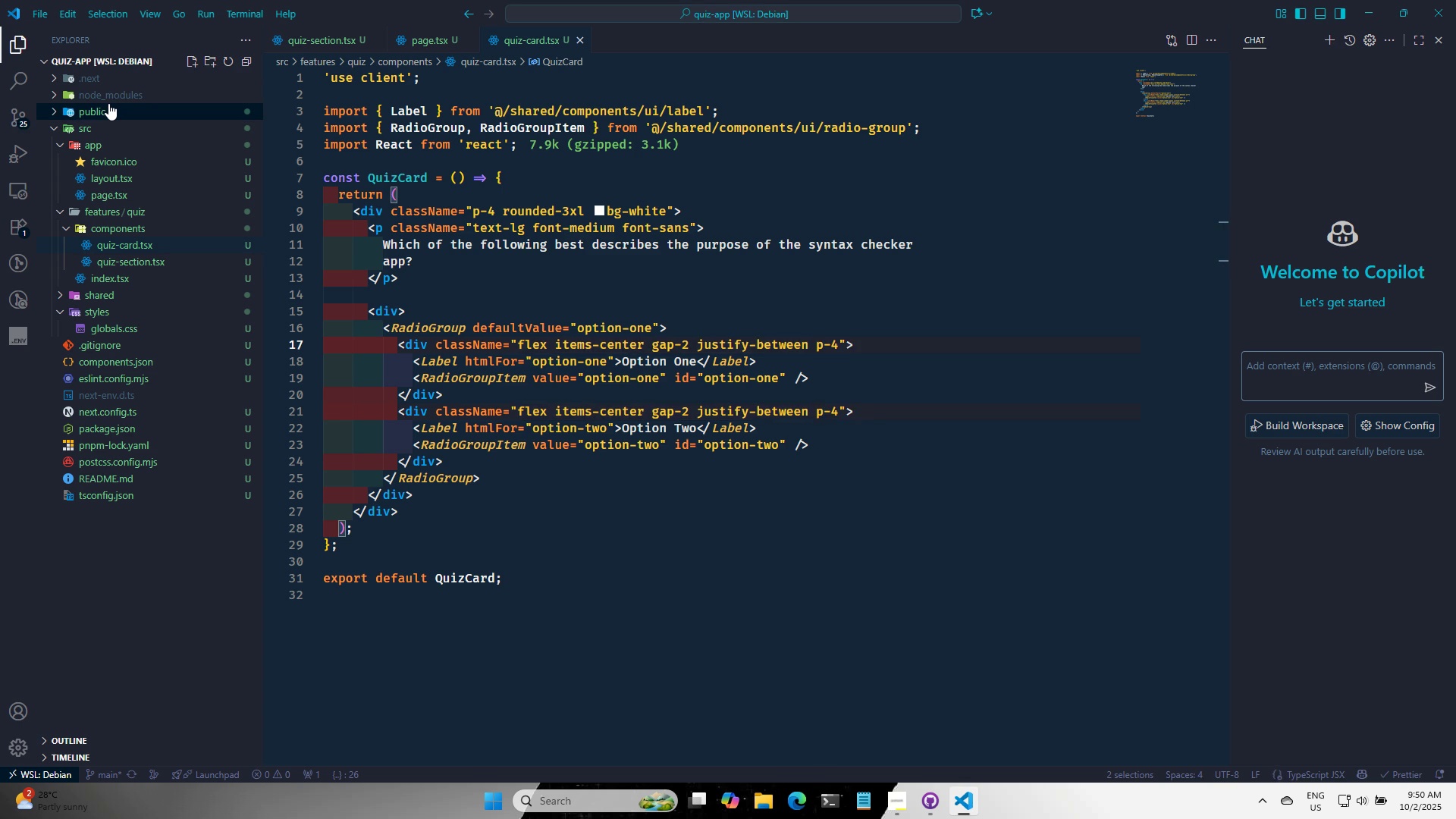 
key(Alt+AltLeft)
 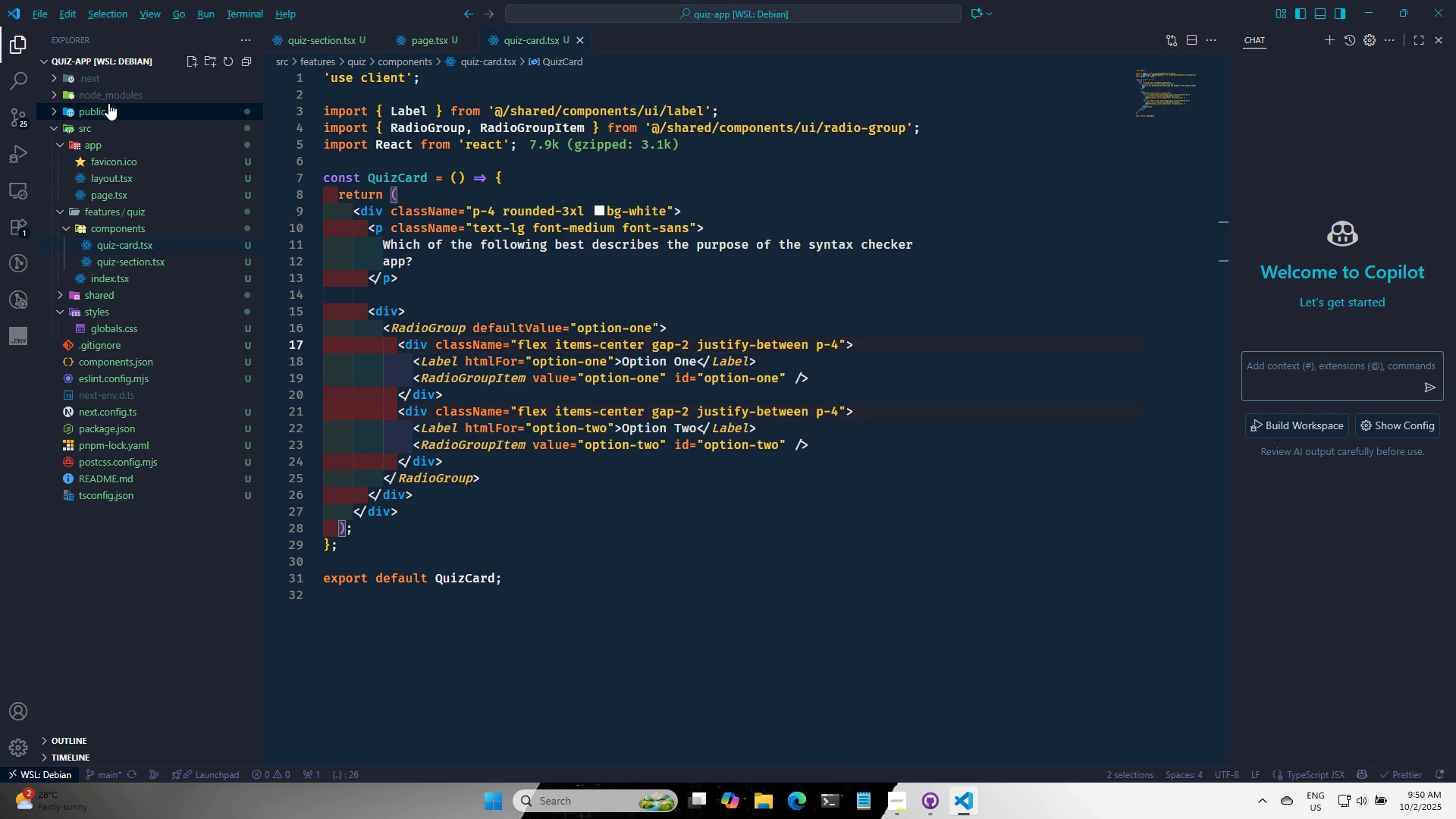 
key(Alt+Tab)
 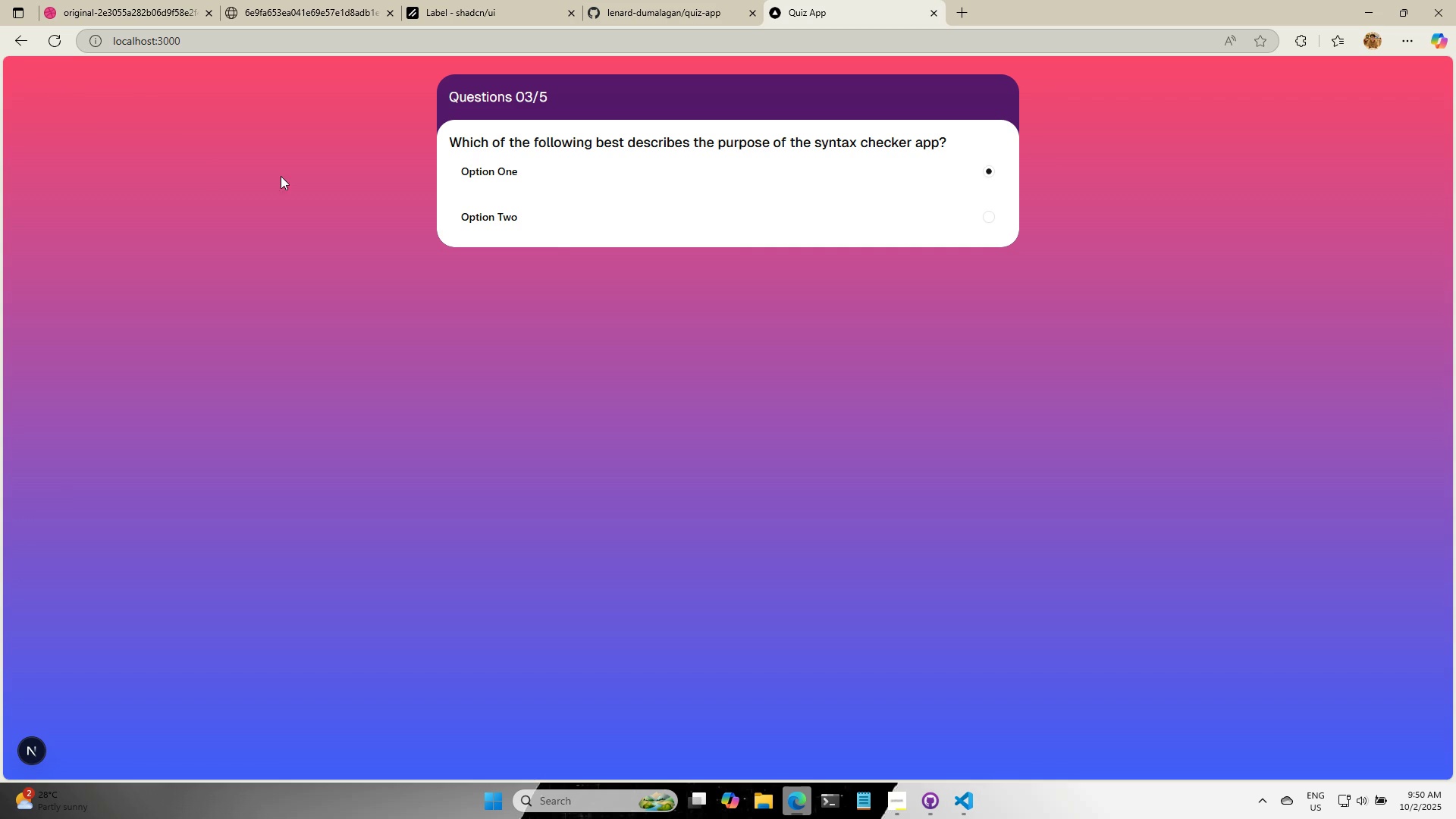 
key(Alt+AltLeft)
 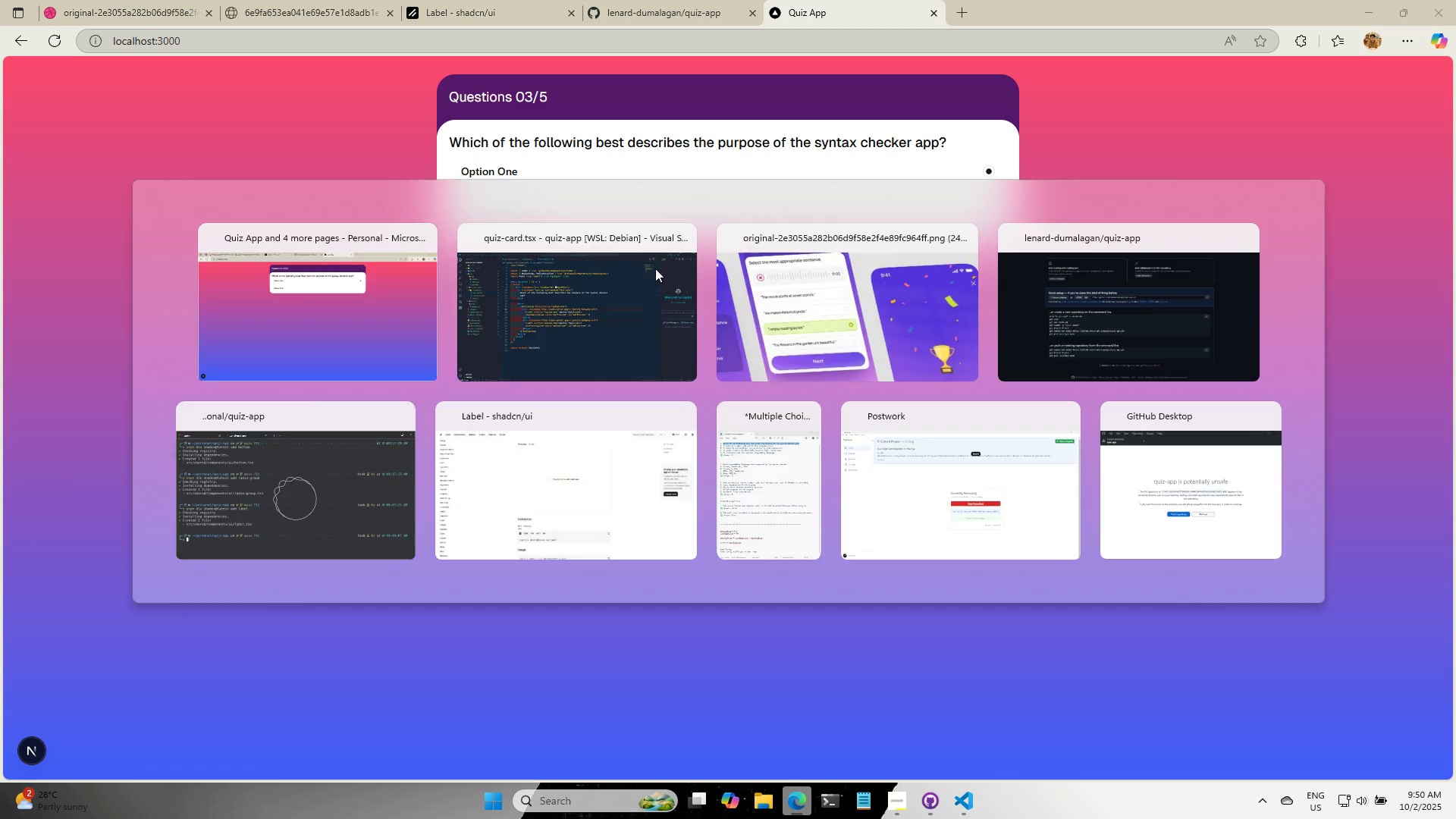 
key(Alt+Tab)
 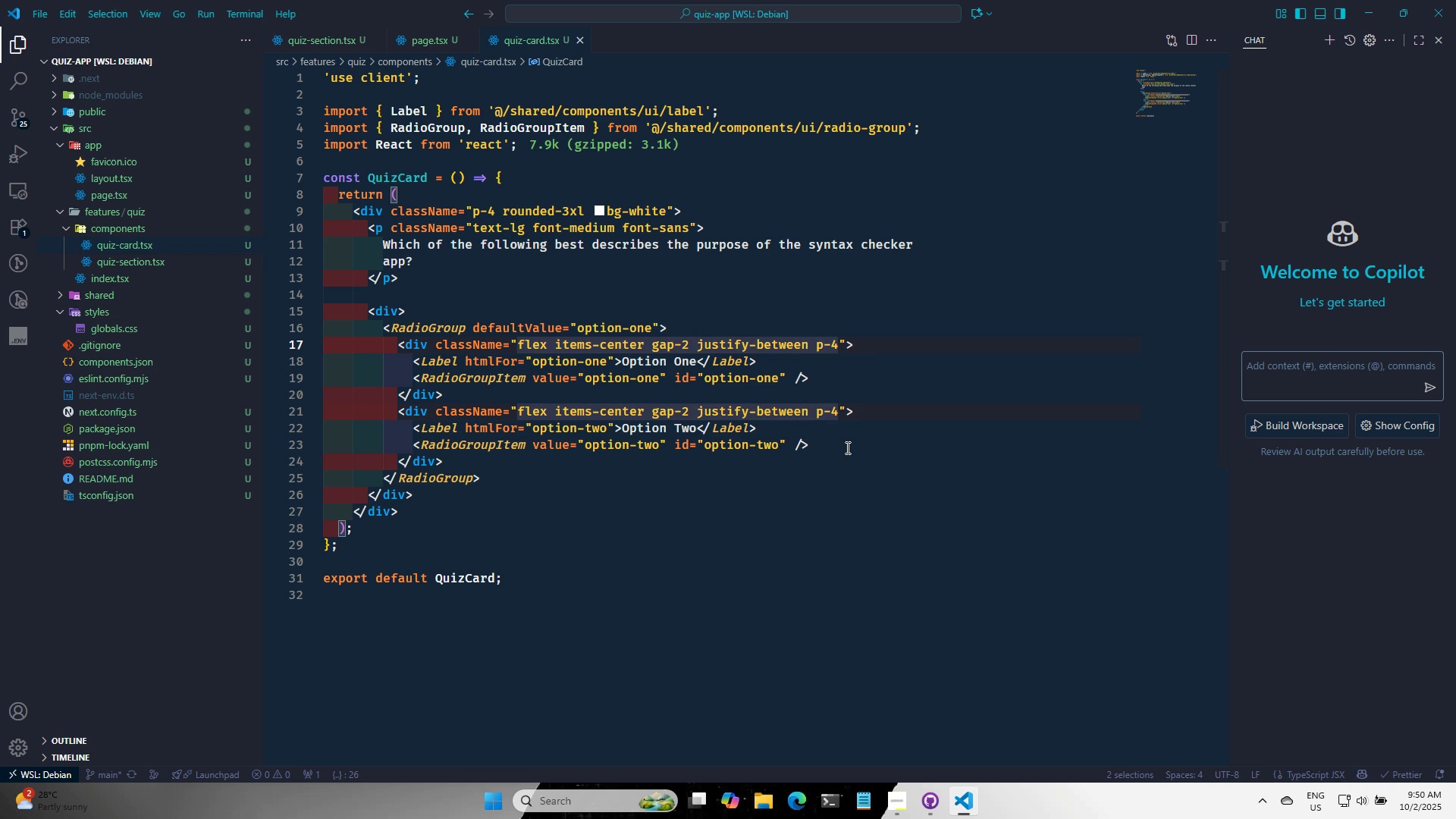 
key(ArrowRight)
 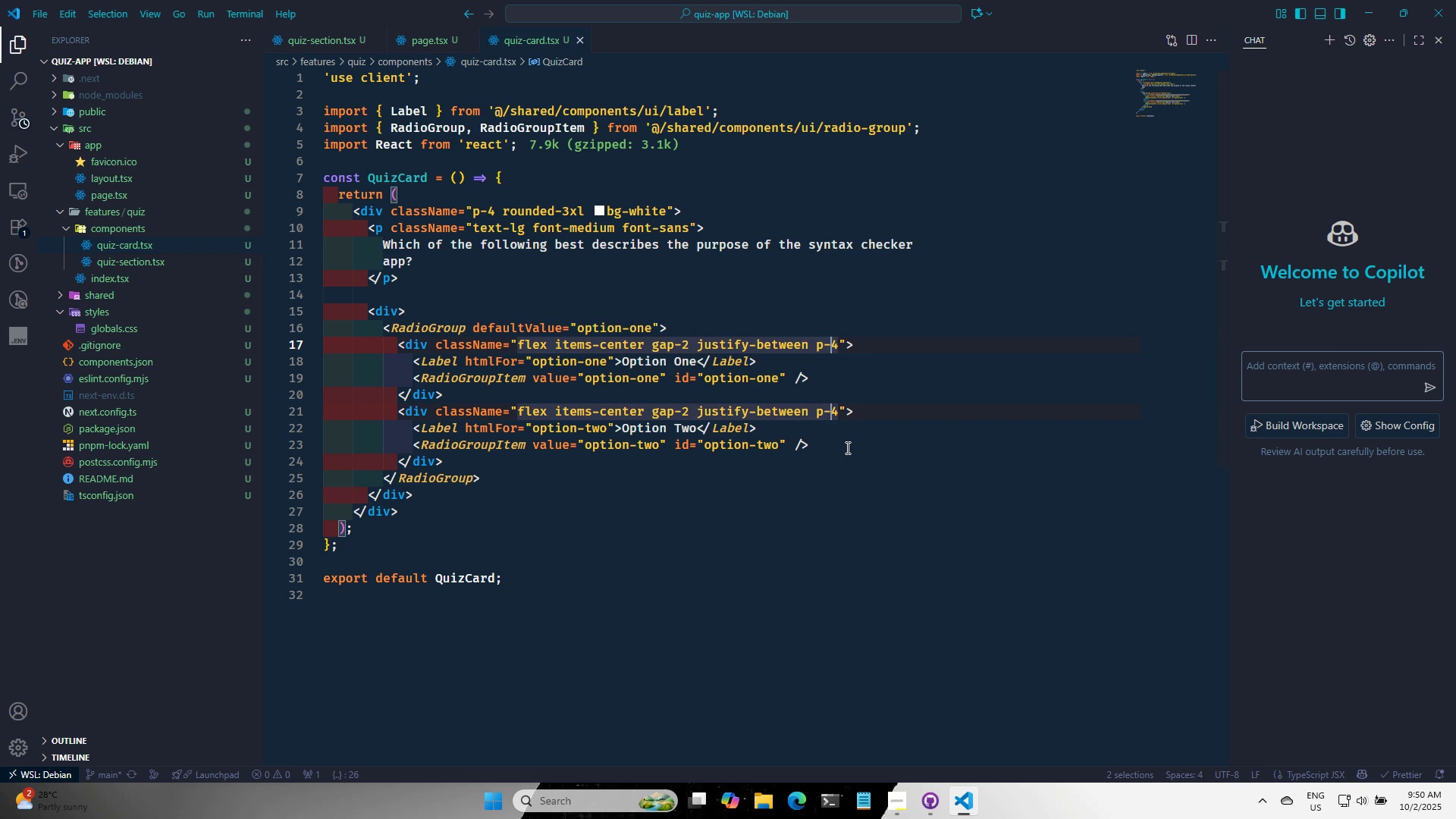 
key(ArrowRight)
 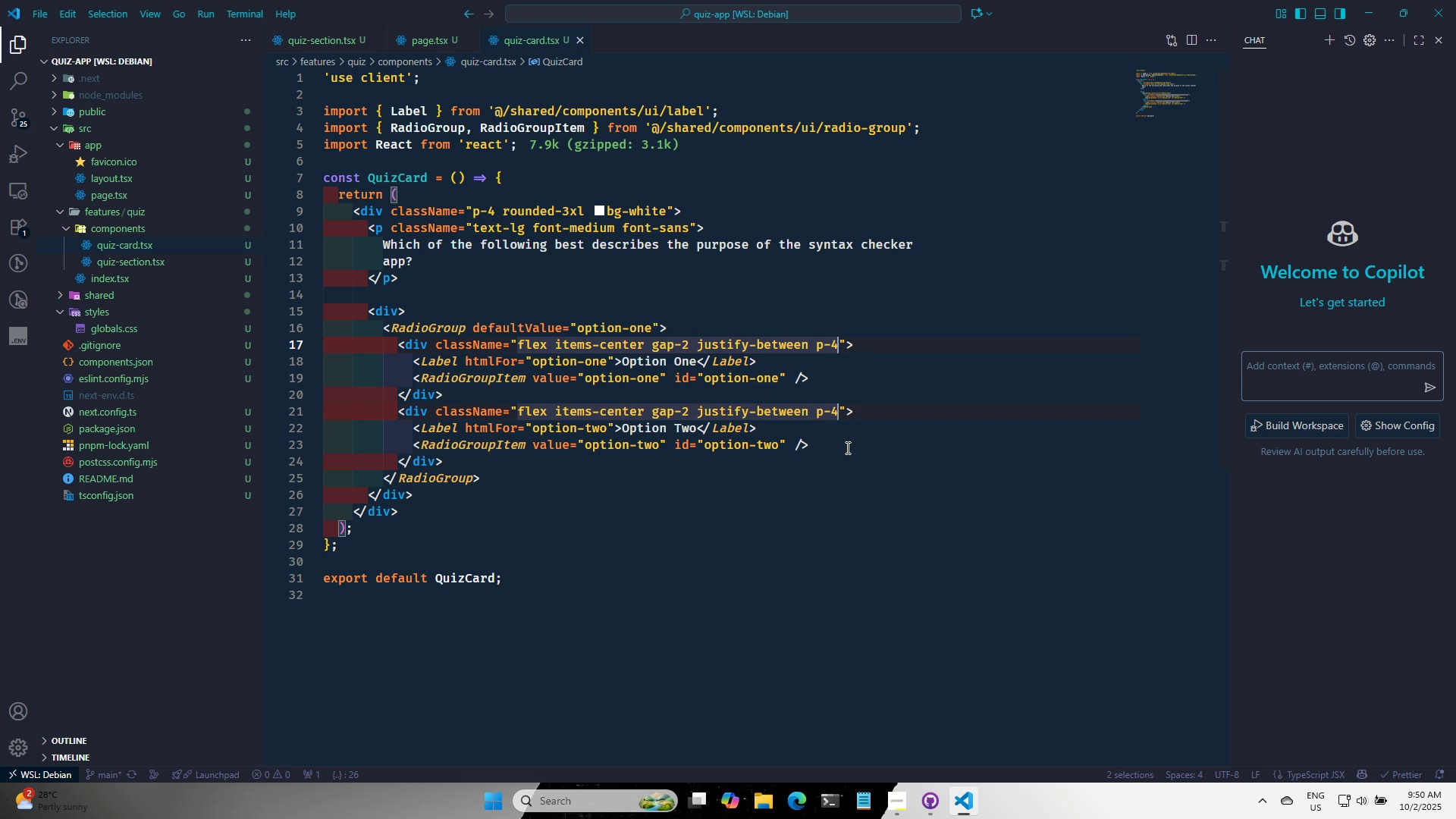 
type( BORDERR)
key(Backspace)